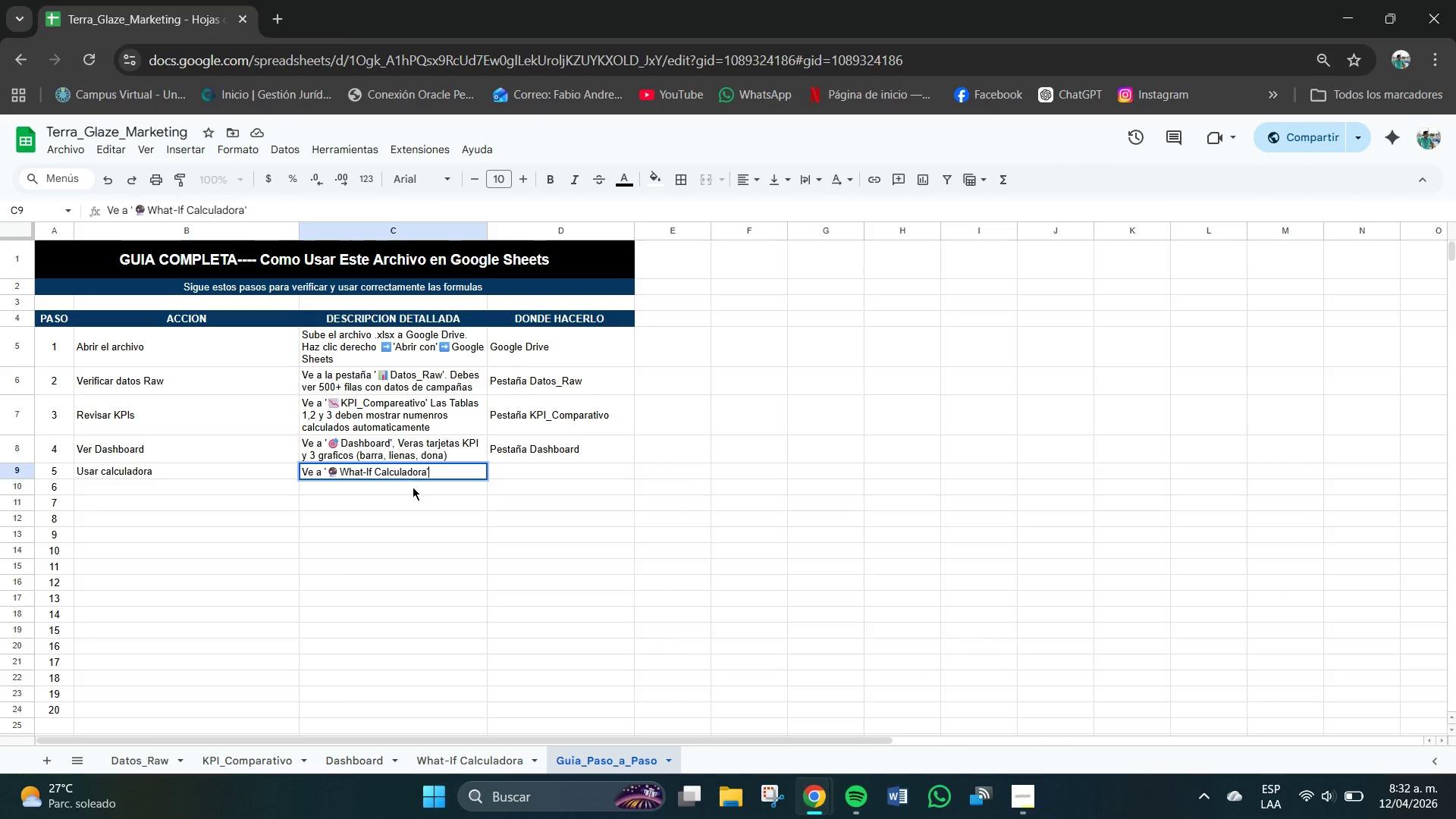 
key(Alt+Control+AltRight)
 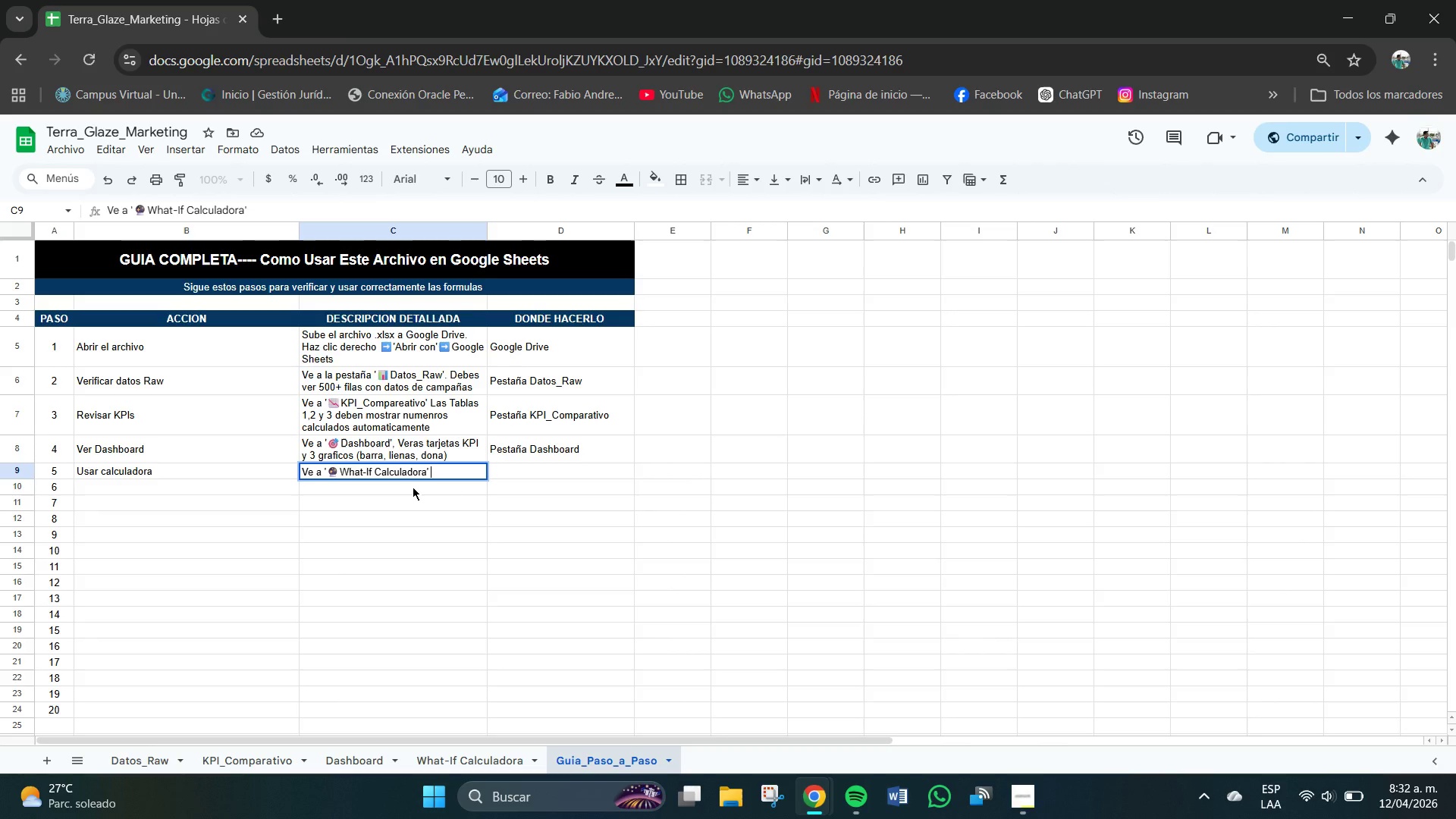 
key(Control+ControlLeft)
 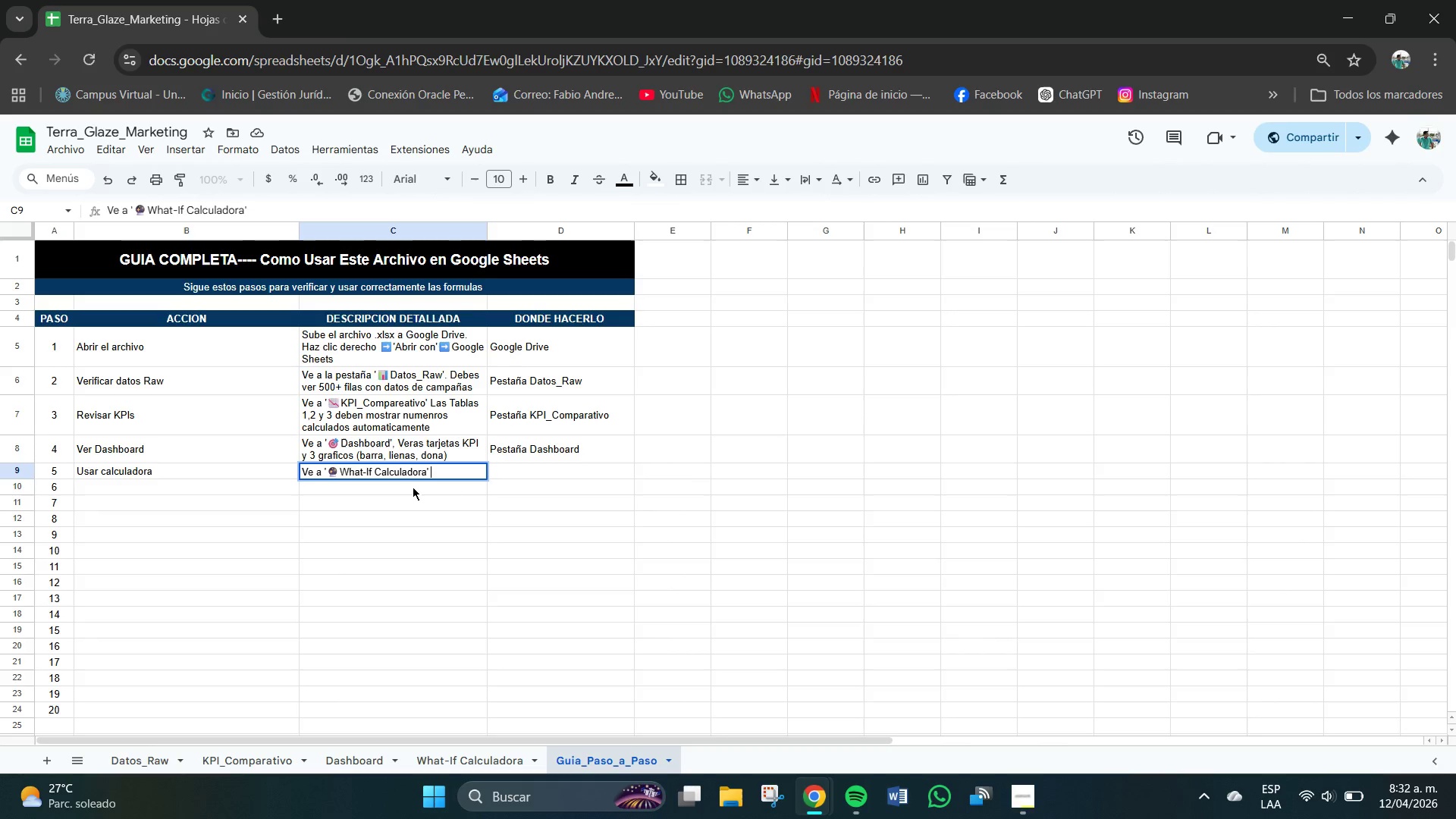 
type( )
key(Backspace)
type(. Cambie)
key(Backspace)
type(a B5 * )
key(Backspace)
type(presiu)
key(Backspace)
key(Backspace)
type(upuesto)
 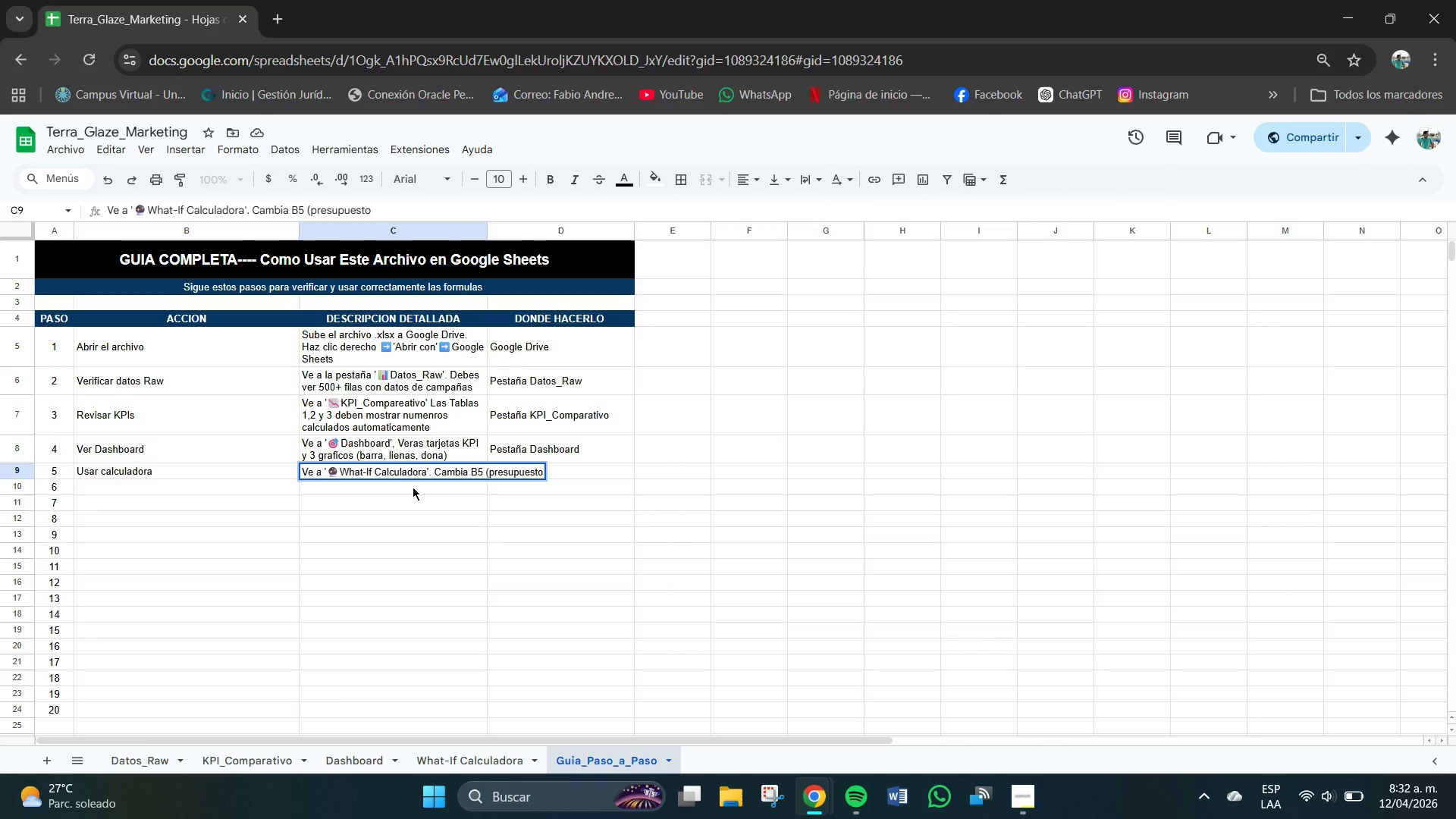 
type(( y B6,B7,B8 *)
key(Tab)
 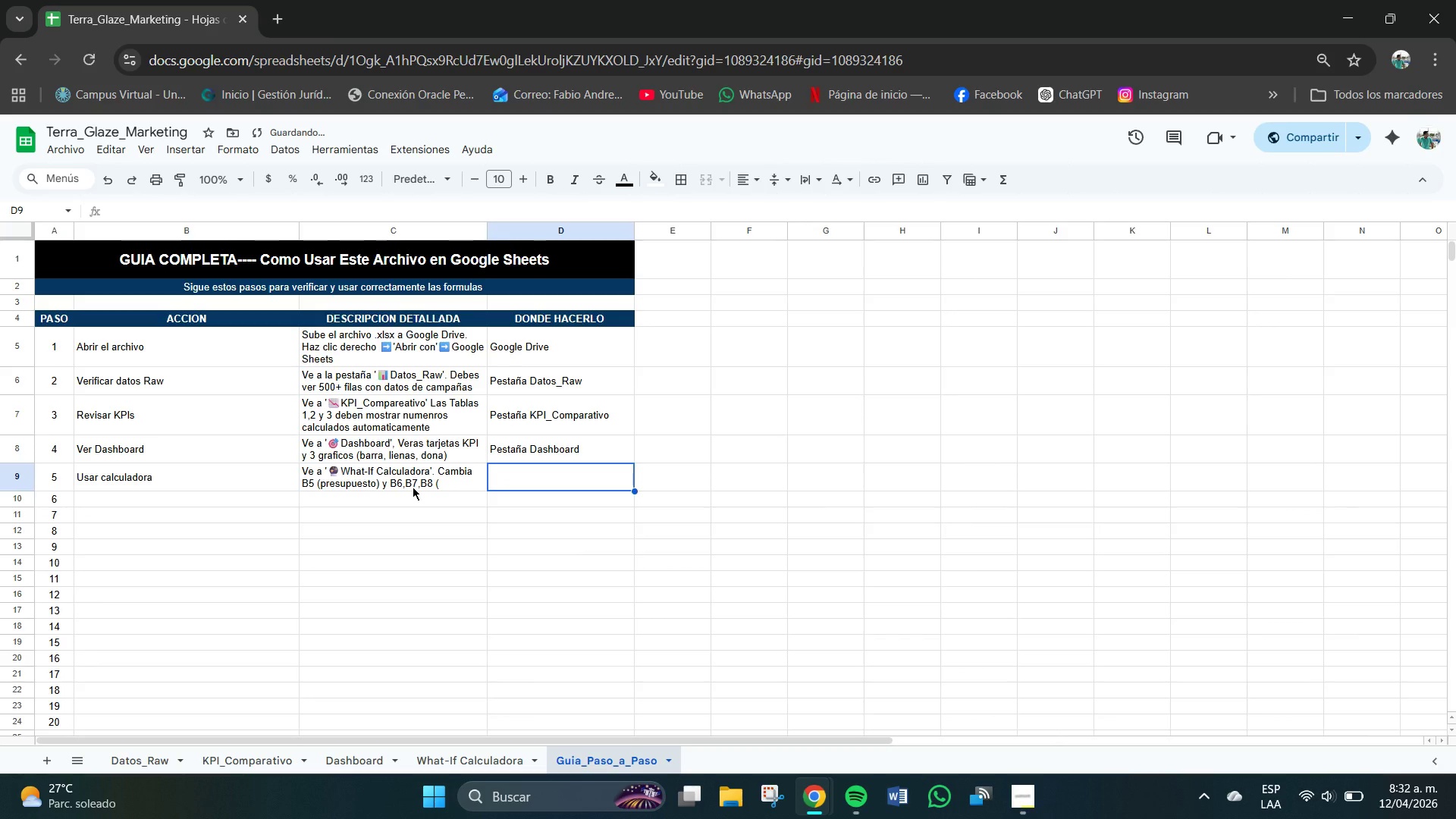 
left_click([413, 487])
 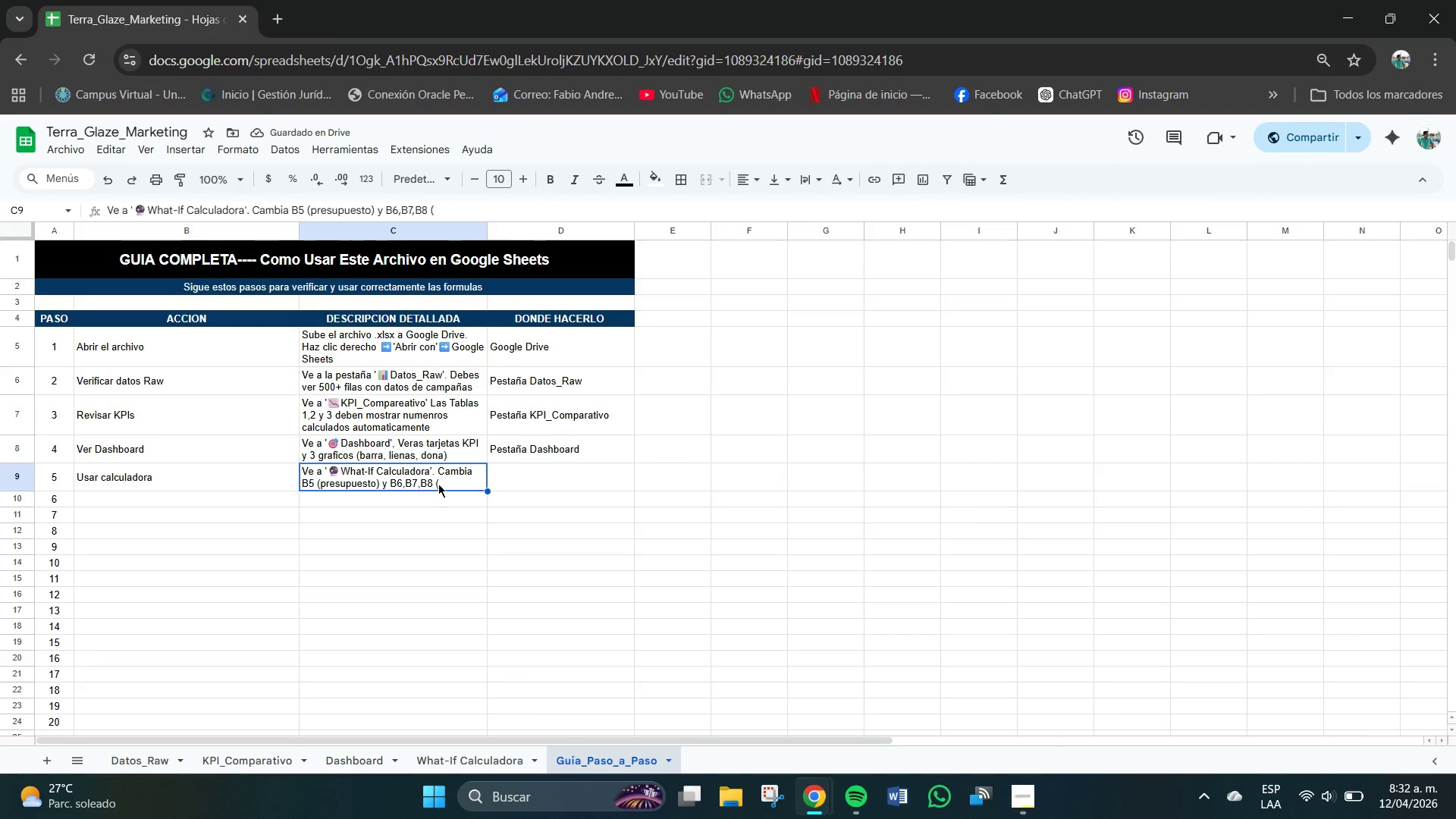 
left_click([448, 483])
 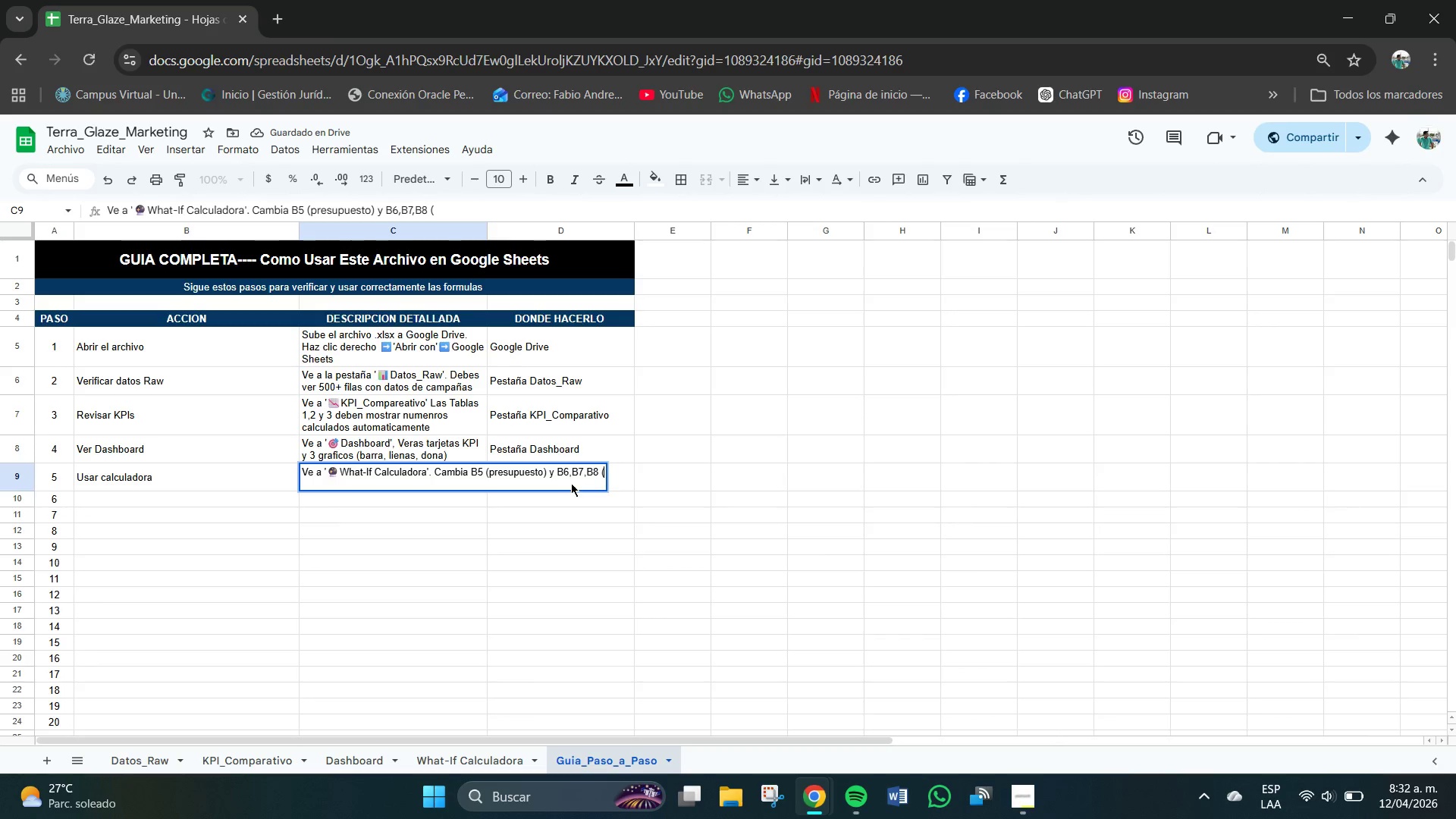 
type(distribuccion)
key(Backspace)
key(Backspace)
key(Backspace)
key(Backspace)
type(ion %*)
key(Backspace)
type(()
 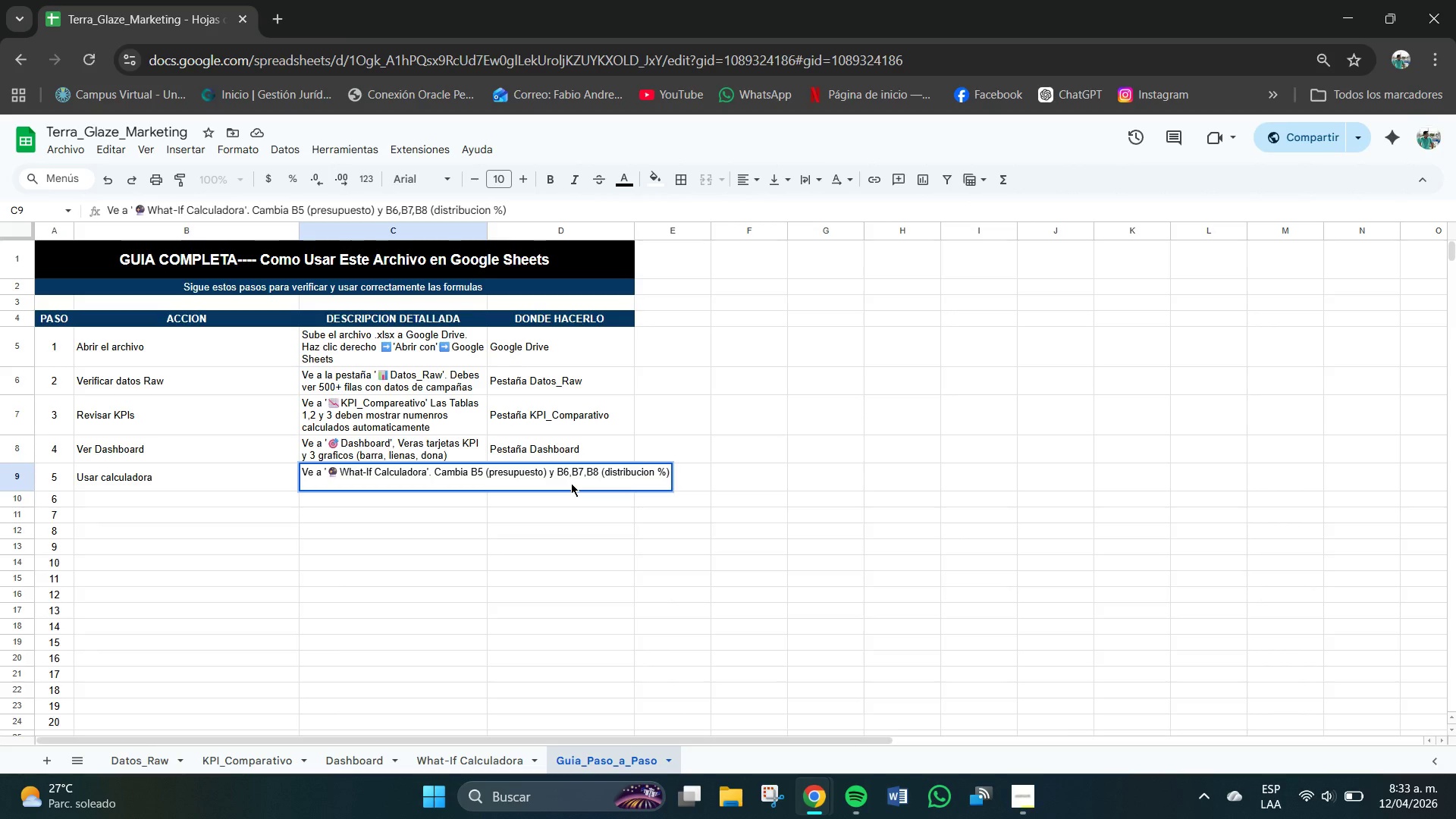 
key(Enter)
 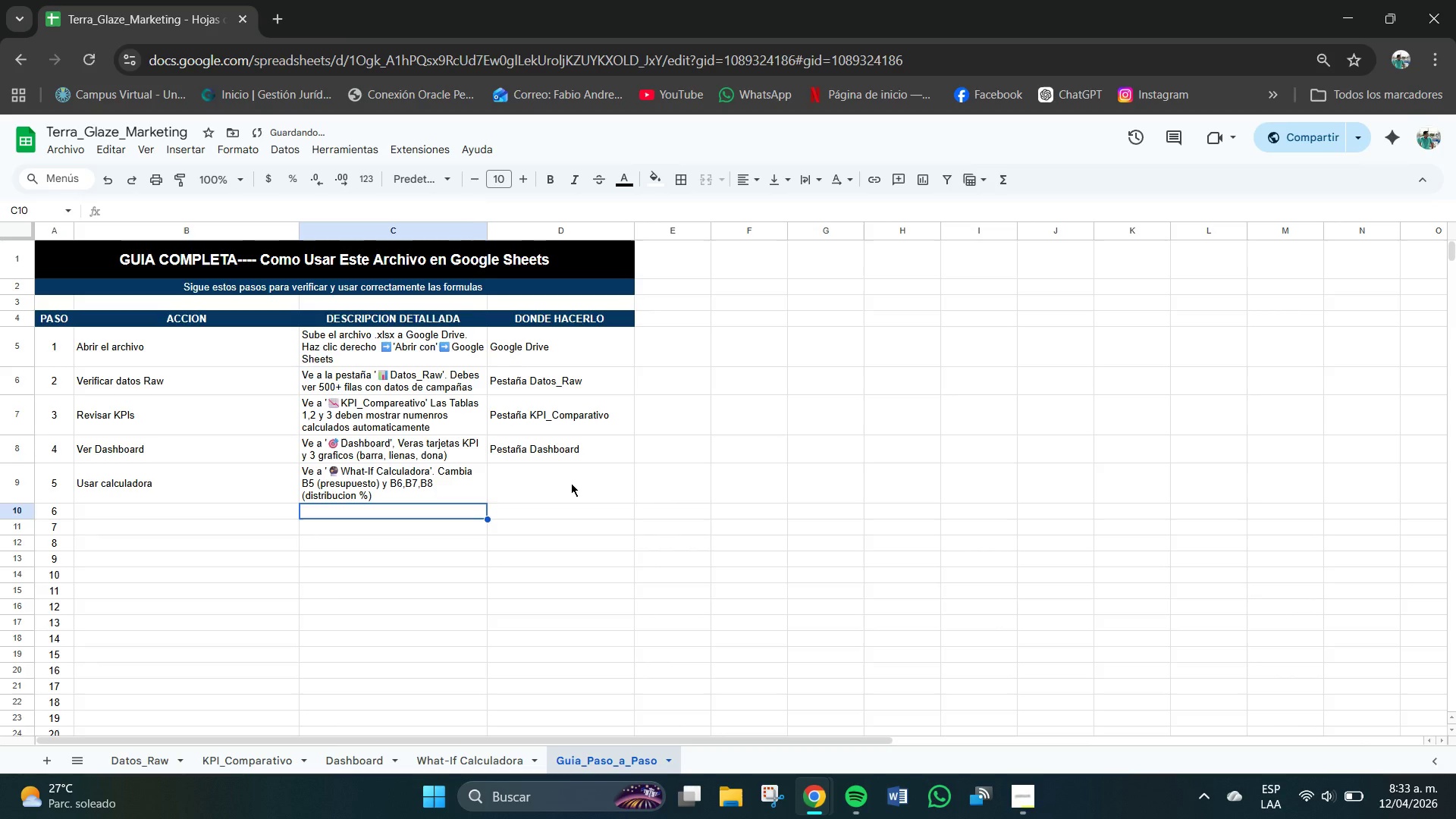 
left_click([571, 483])
 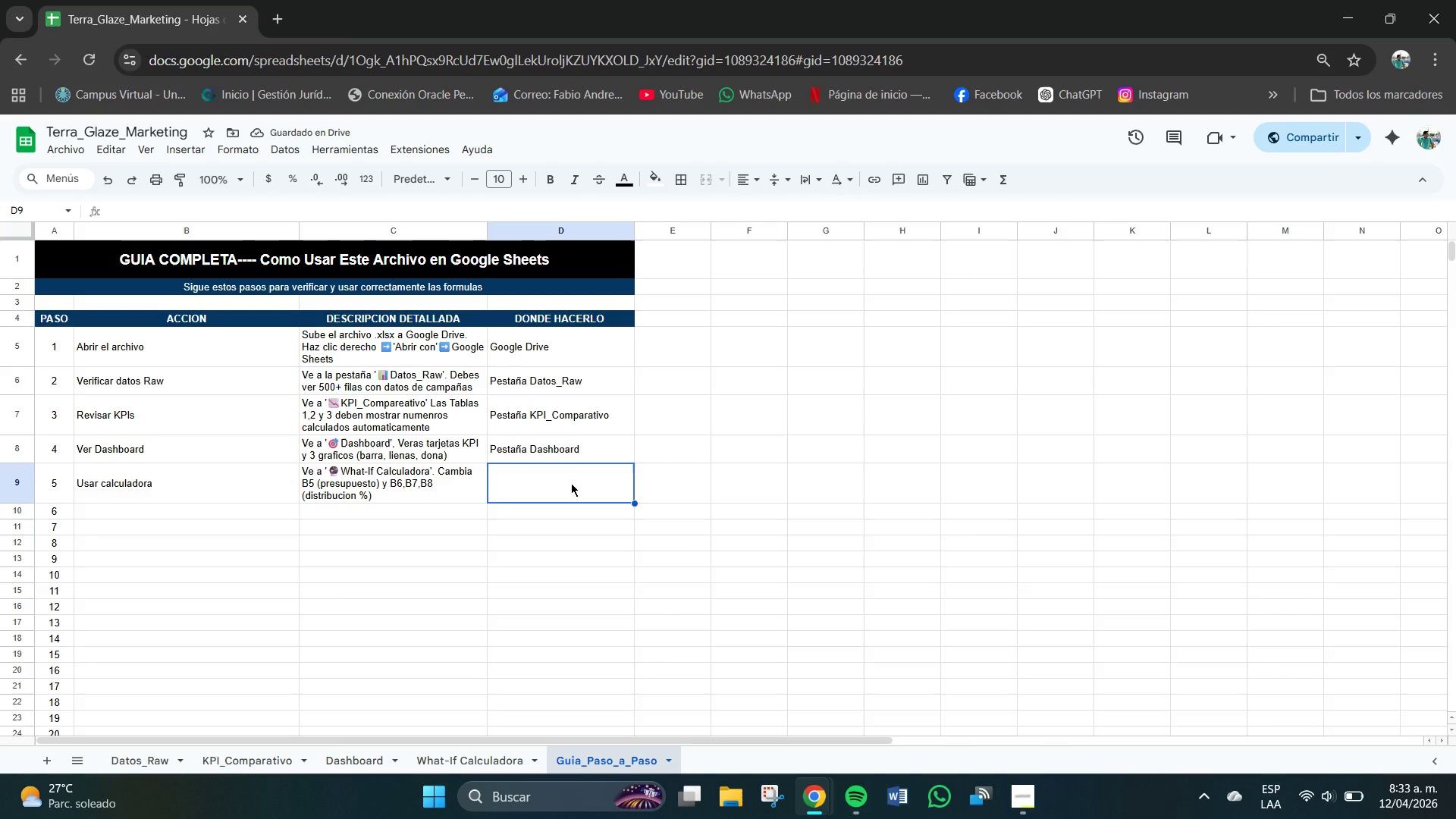 
type(Pesta`a Whs)
key(Backspace)
type(at-If)
 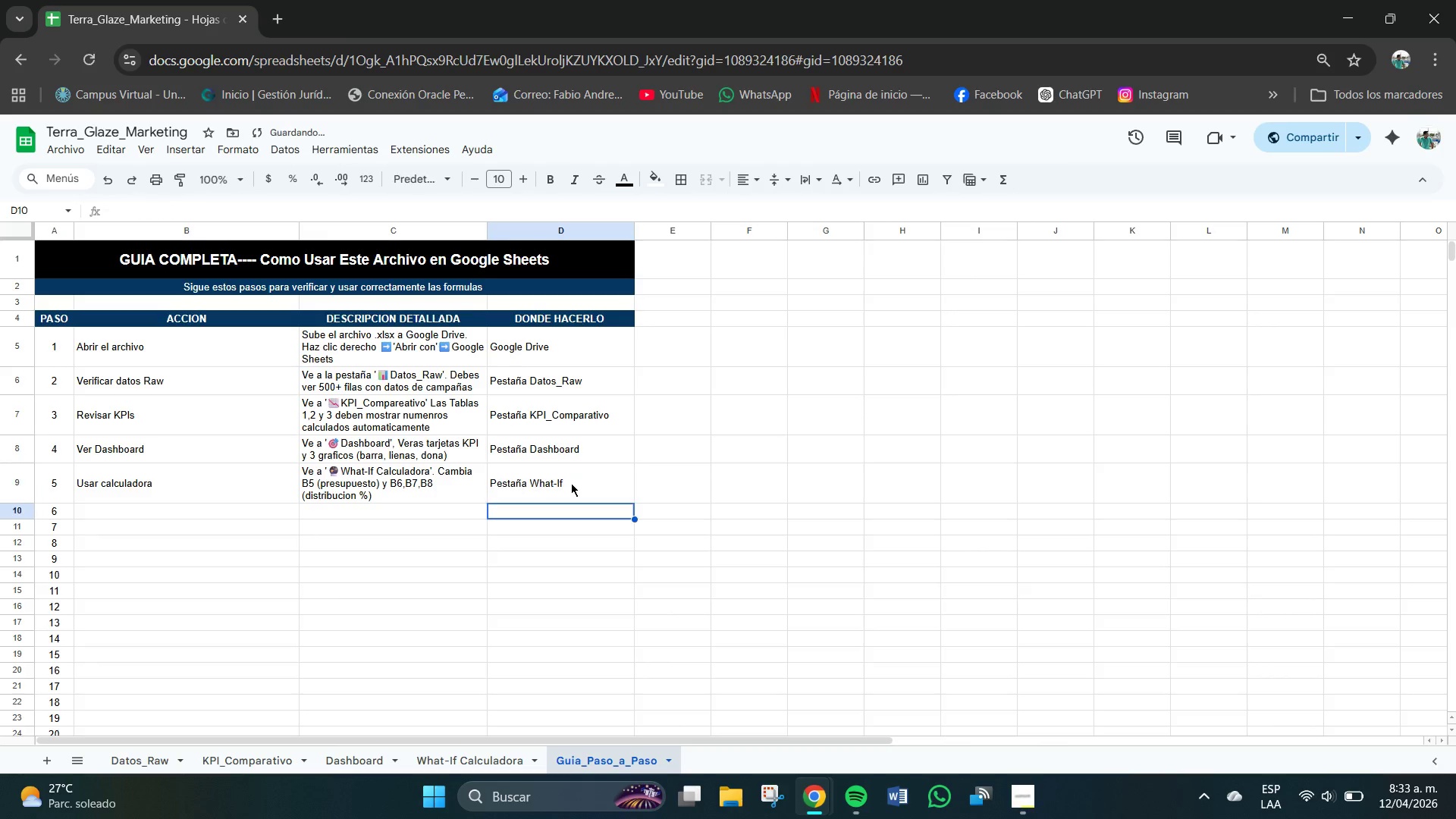 
key(Enter)
 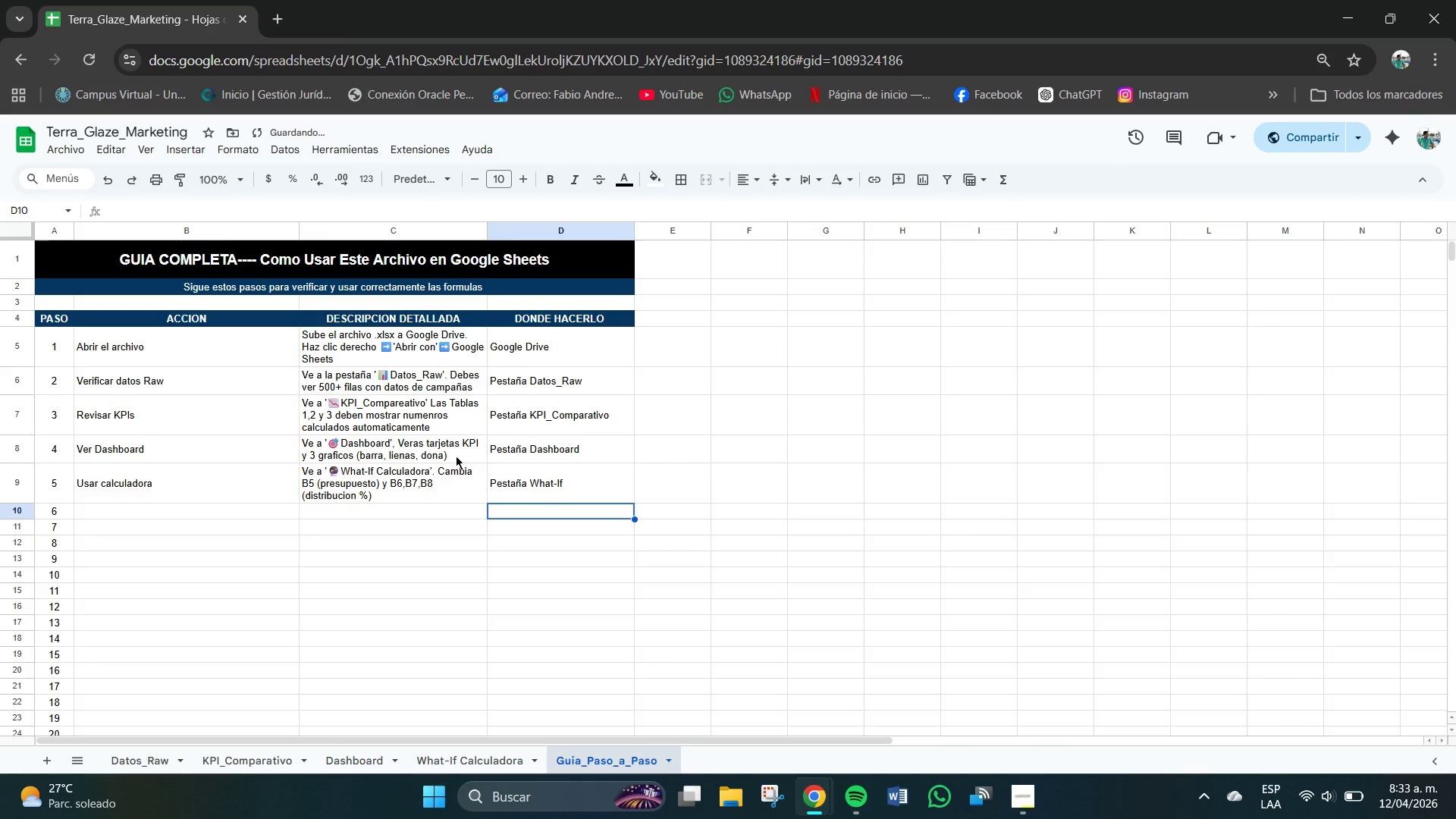 
scroll: coordinate [407, 466], scroll_direction: none, amount: 0.0
 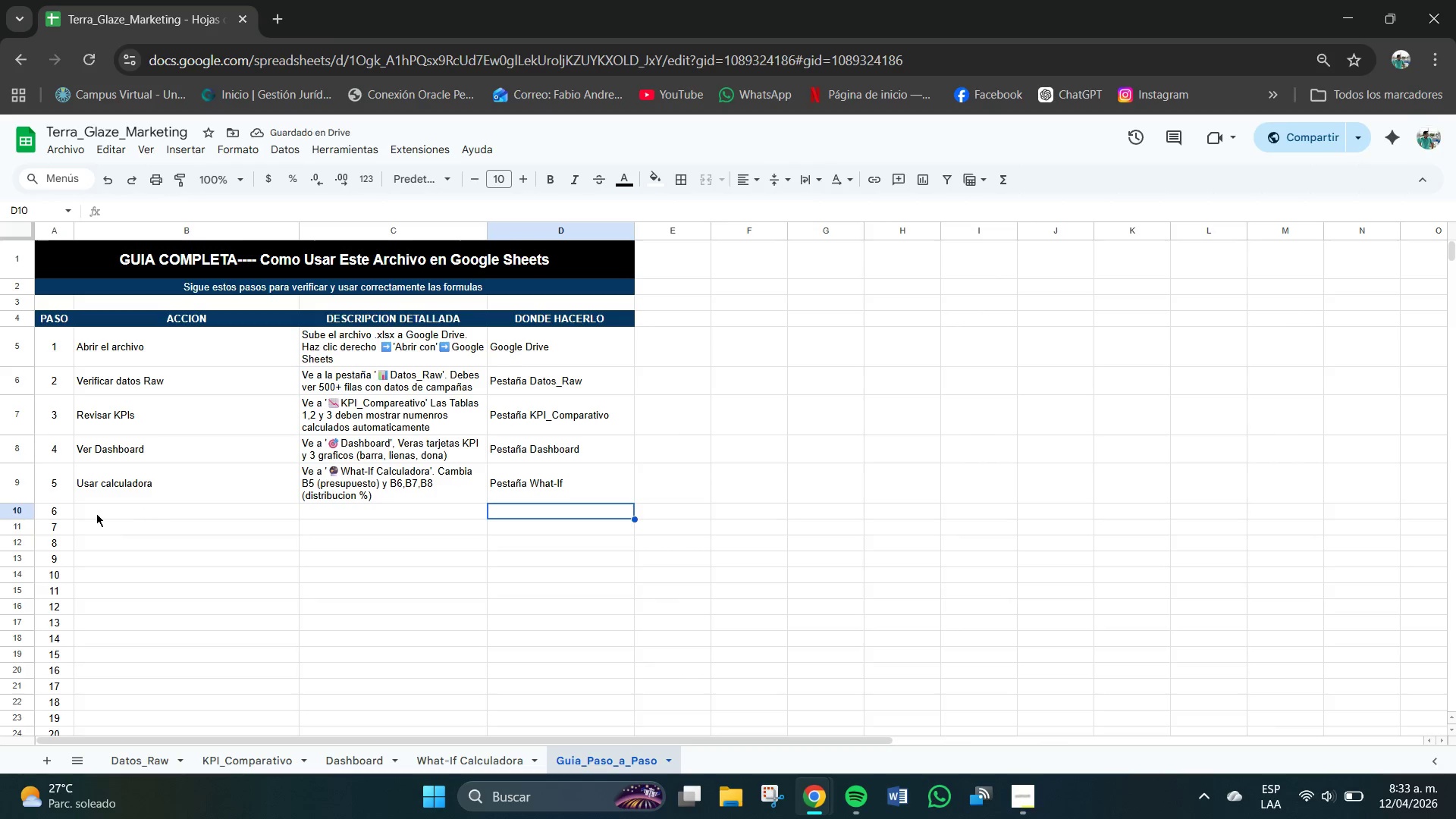 
left_click([91, 513])
 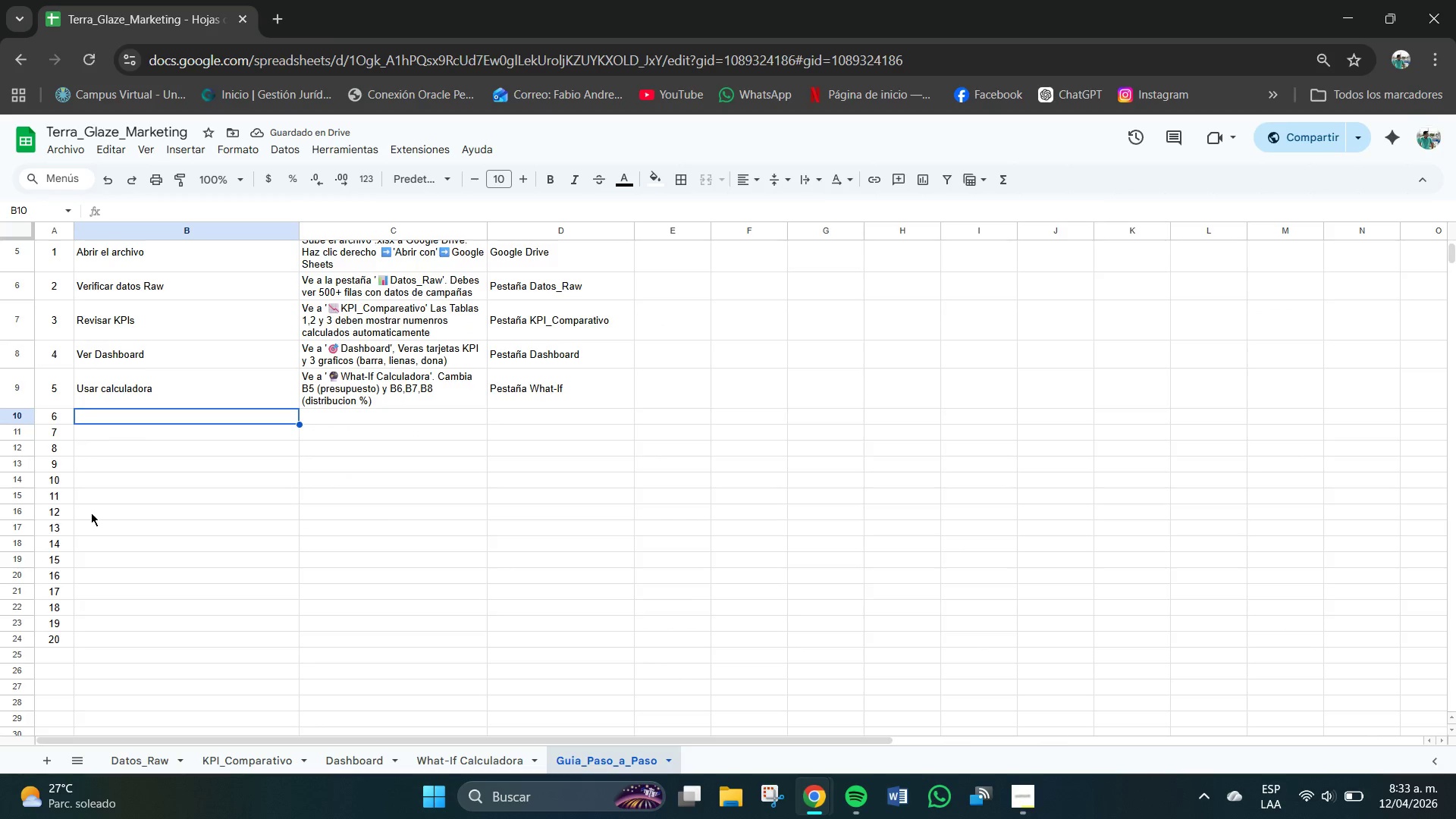 
scroll: coordinate [91, 513], scroll_direction: down, amount: 1.0
 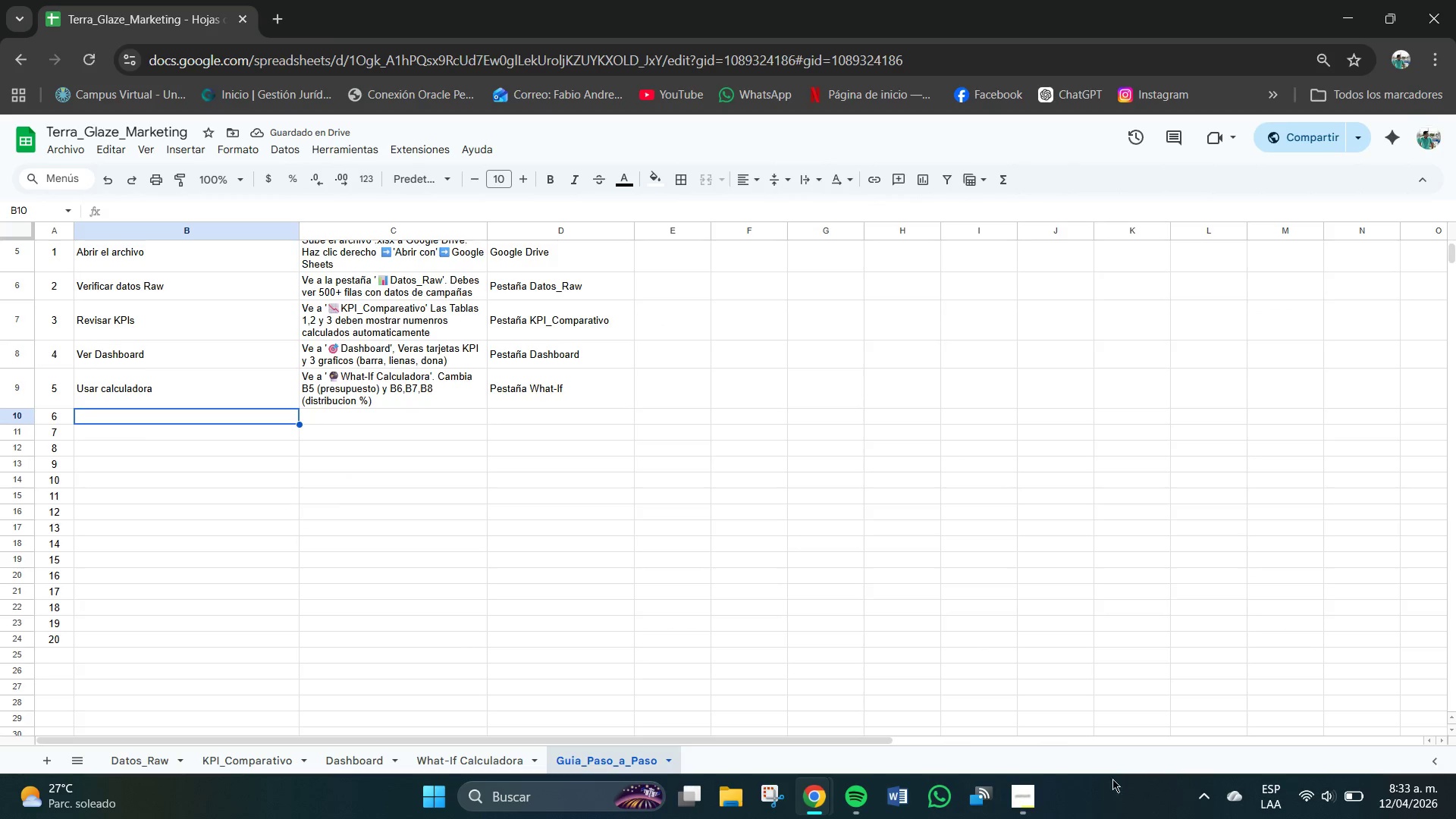 
left_click([1025, 789])